 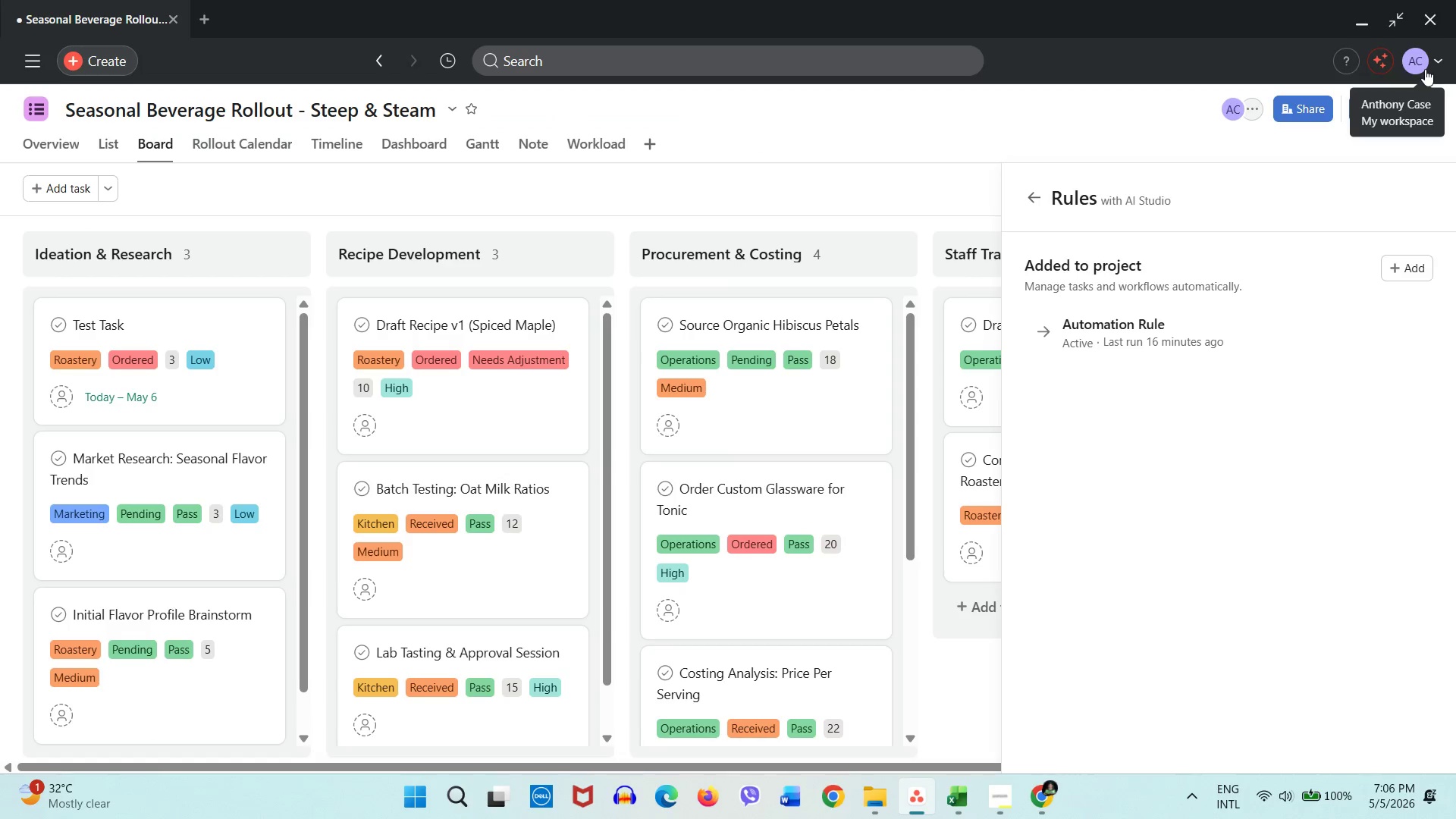 
left_click([799, 200])
 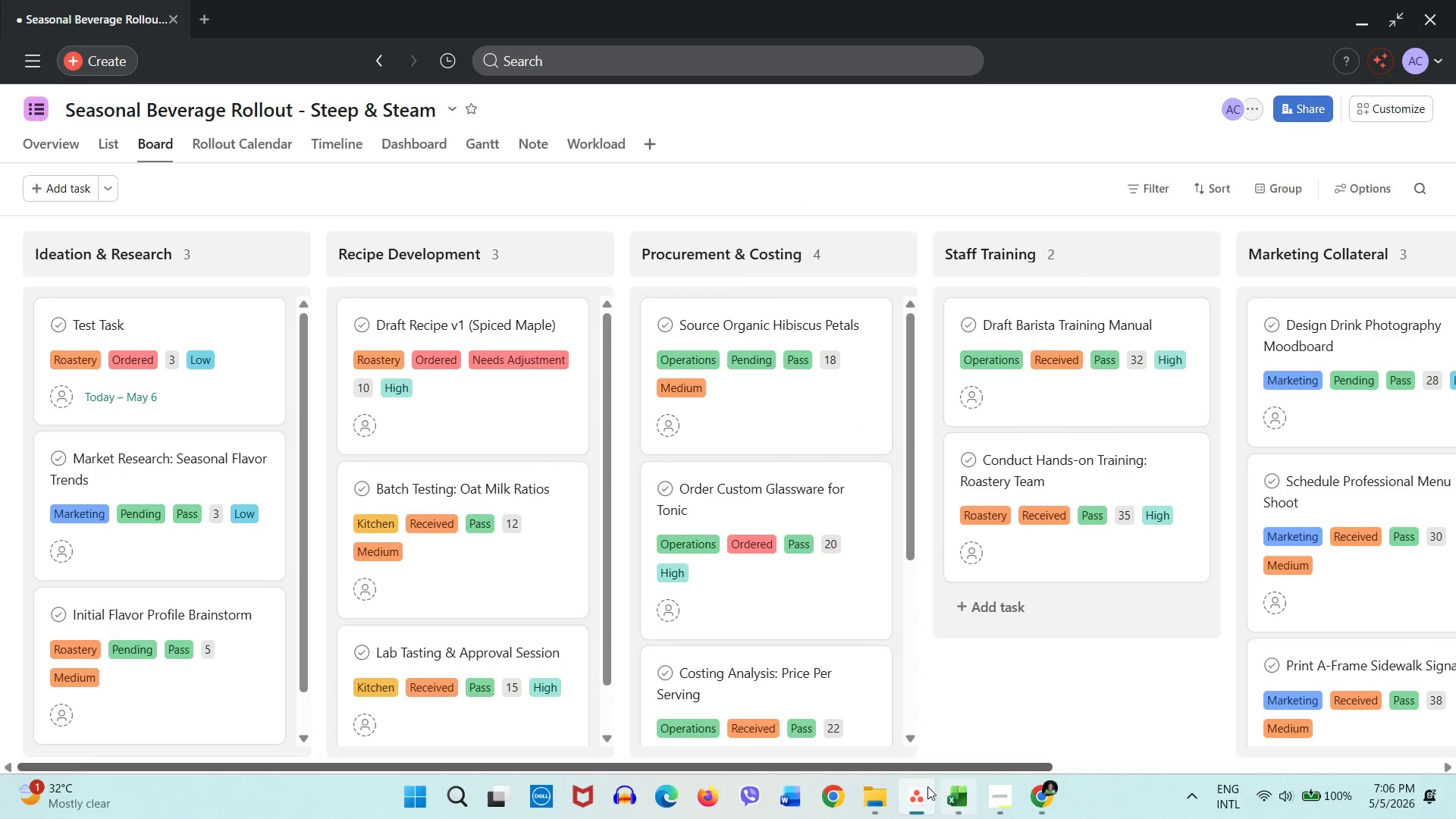 
left_click([887, 797])
 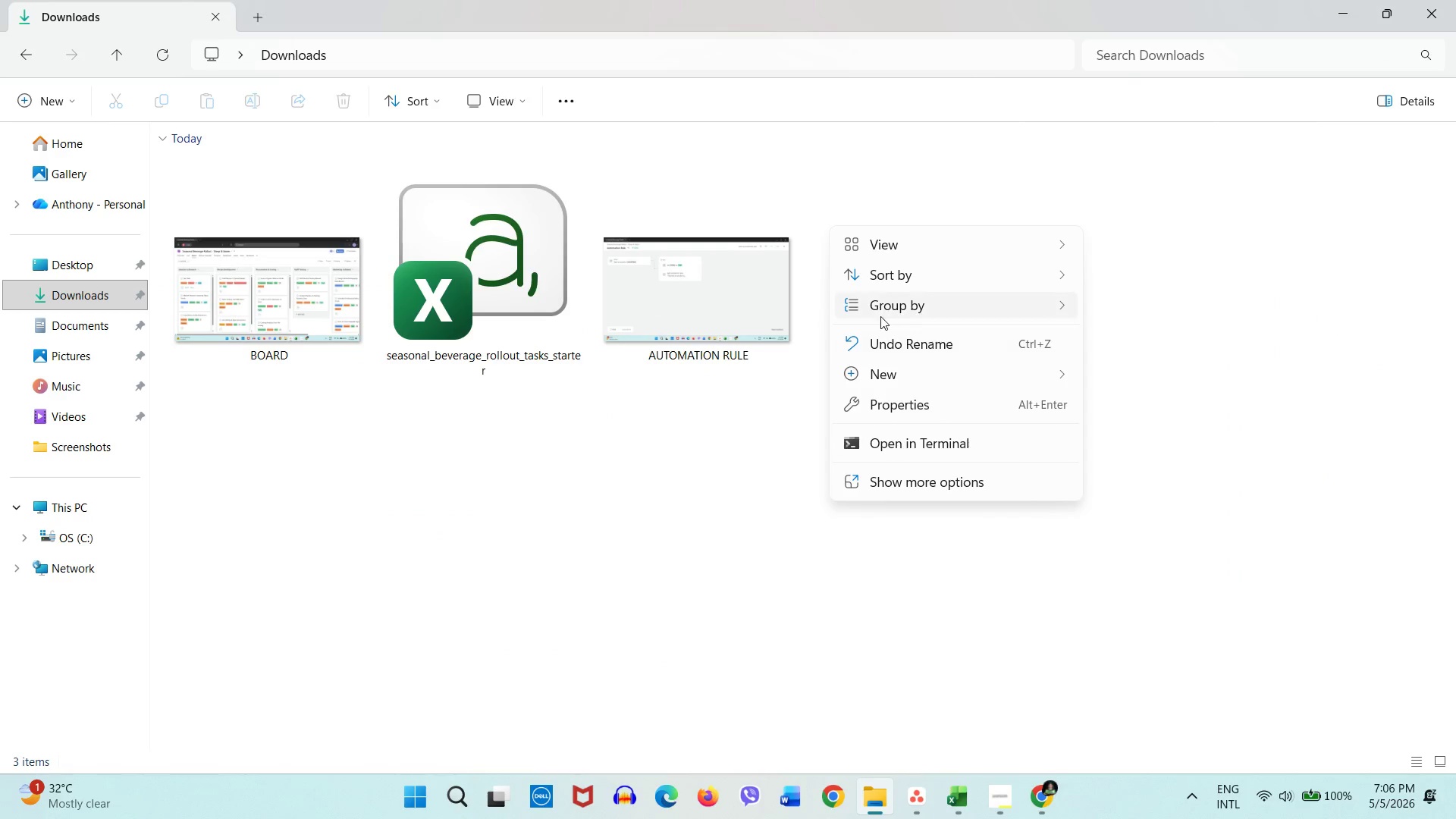 
left_click([772, 474])
 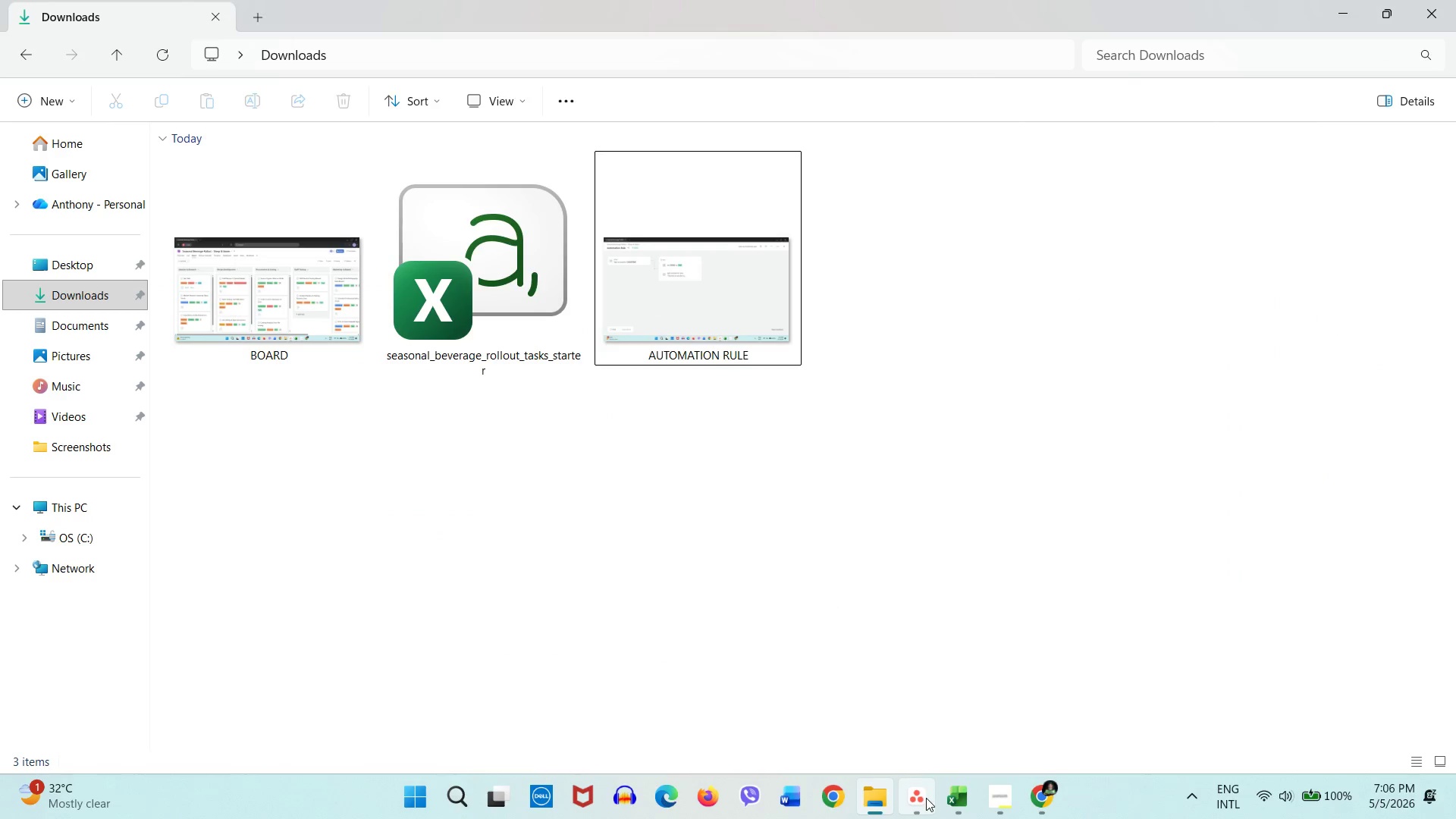 
mouse_move([959, 796])
 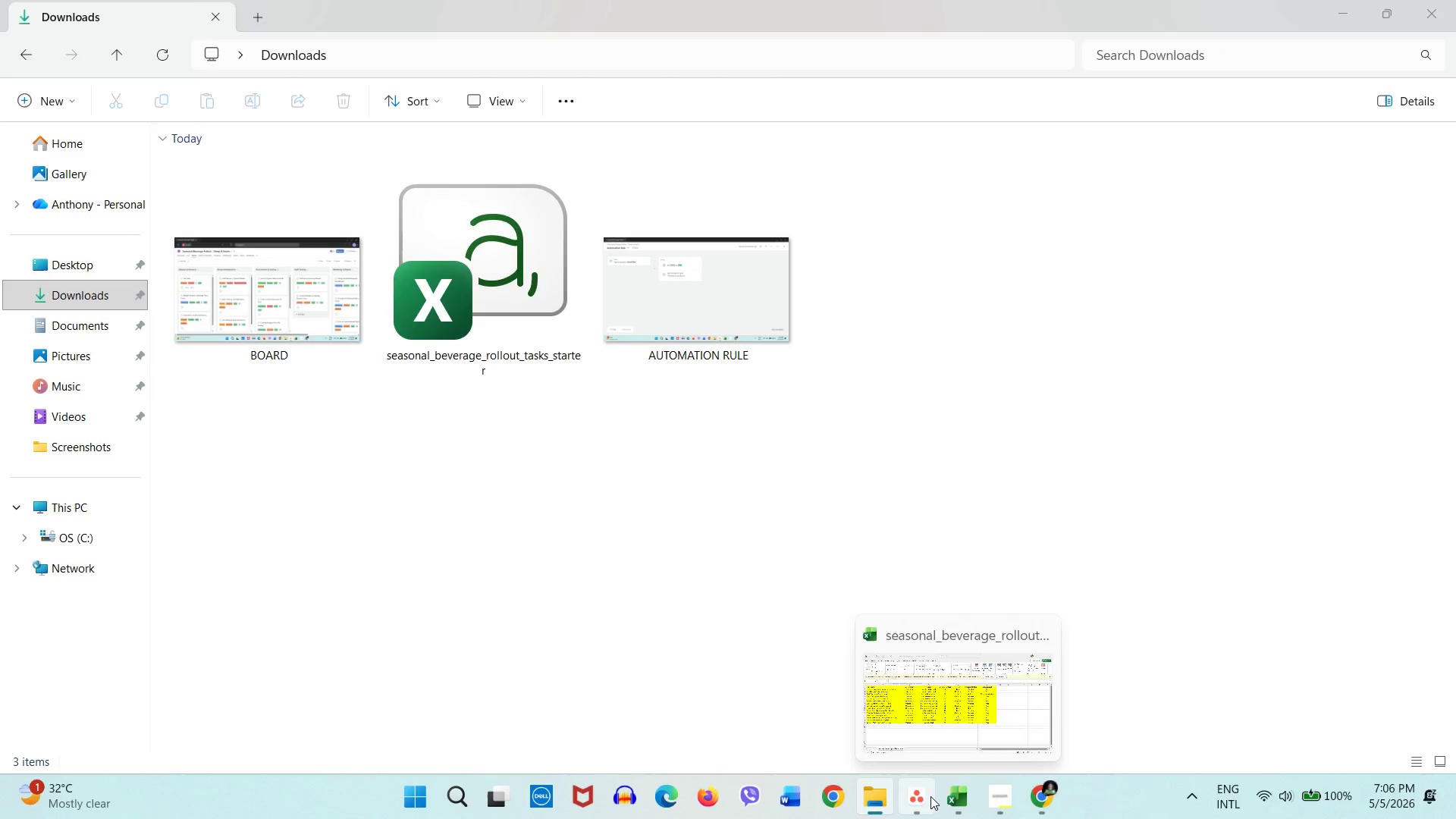 
left_click([930, 796])
 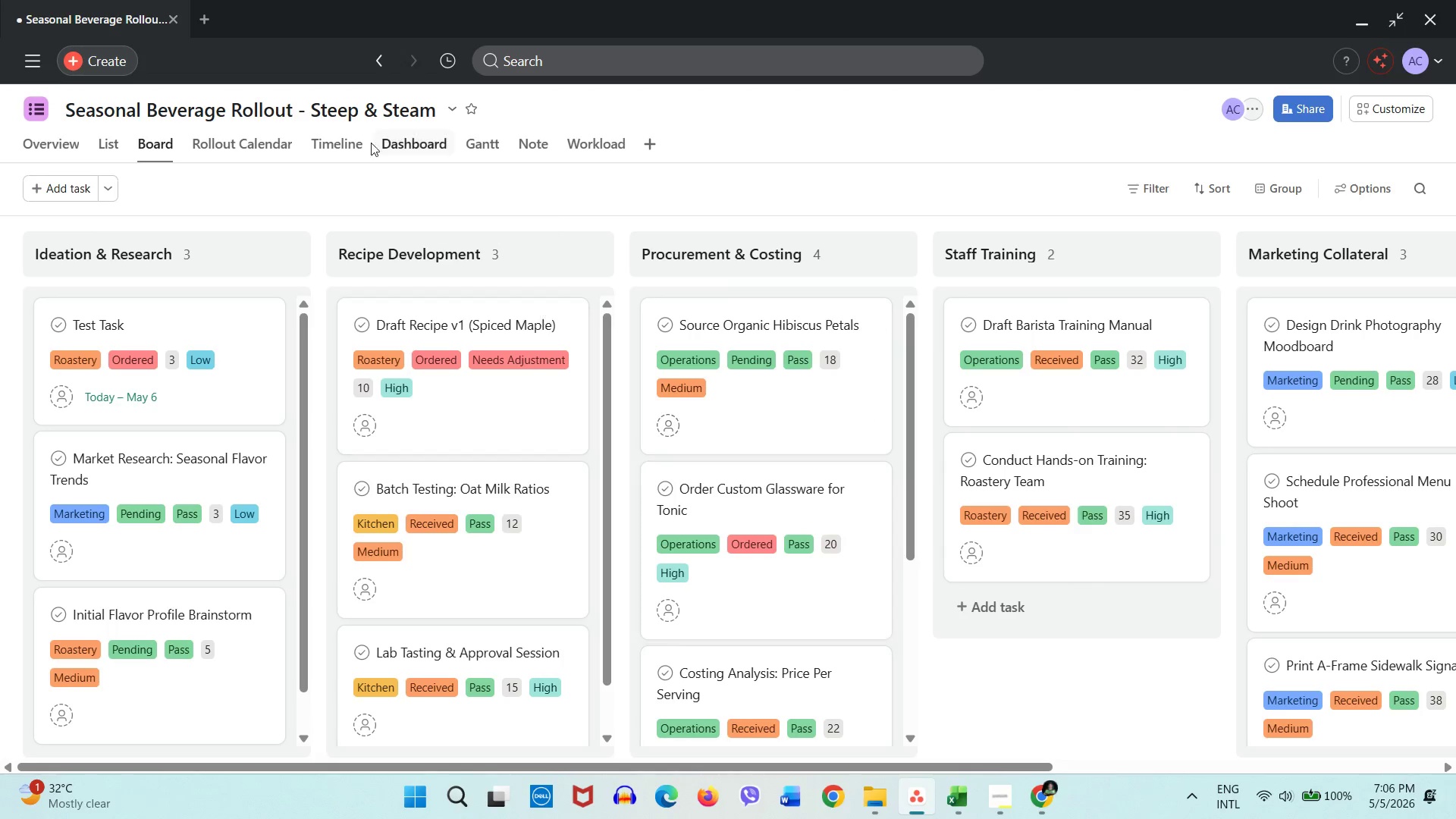 
left_click([241, 145])
 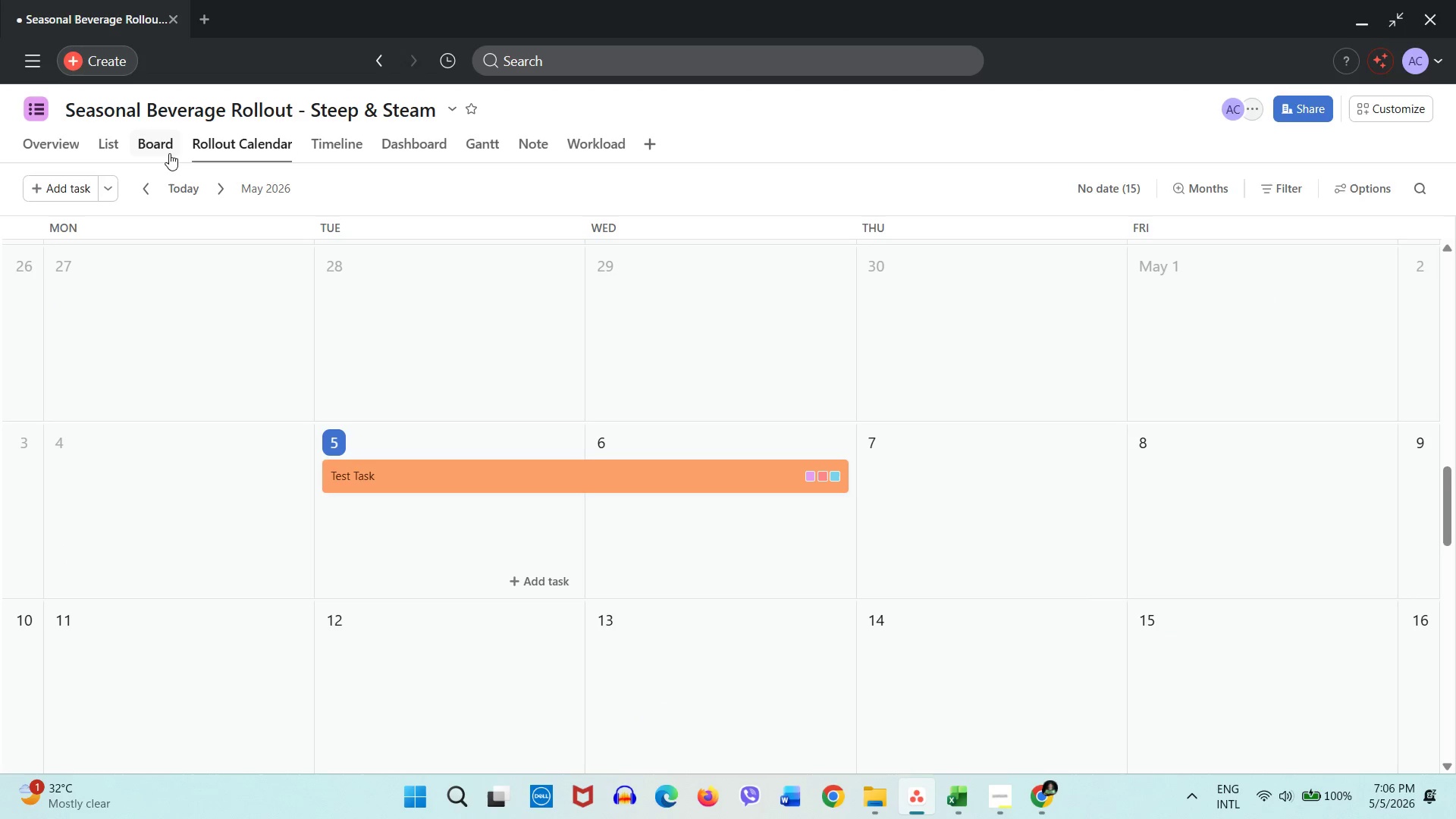 
left_click([168, 153])
 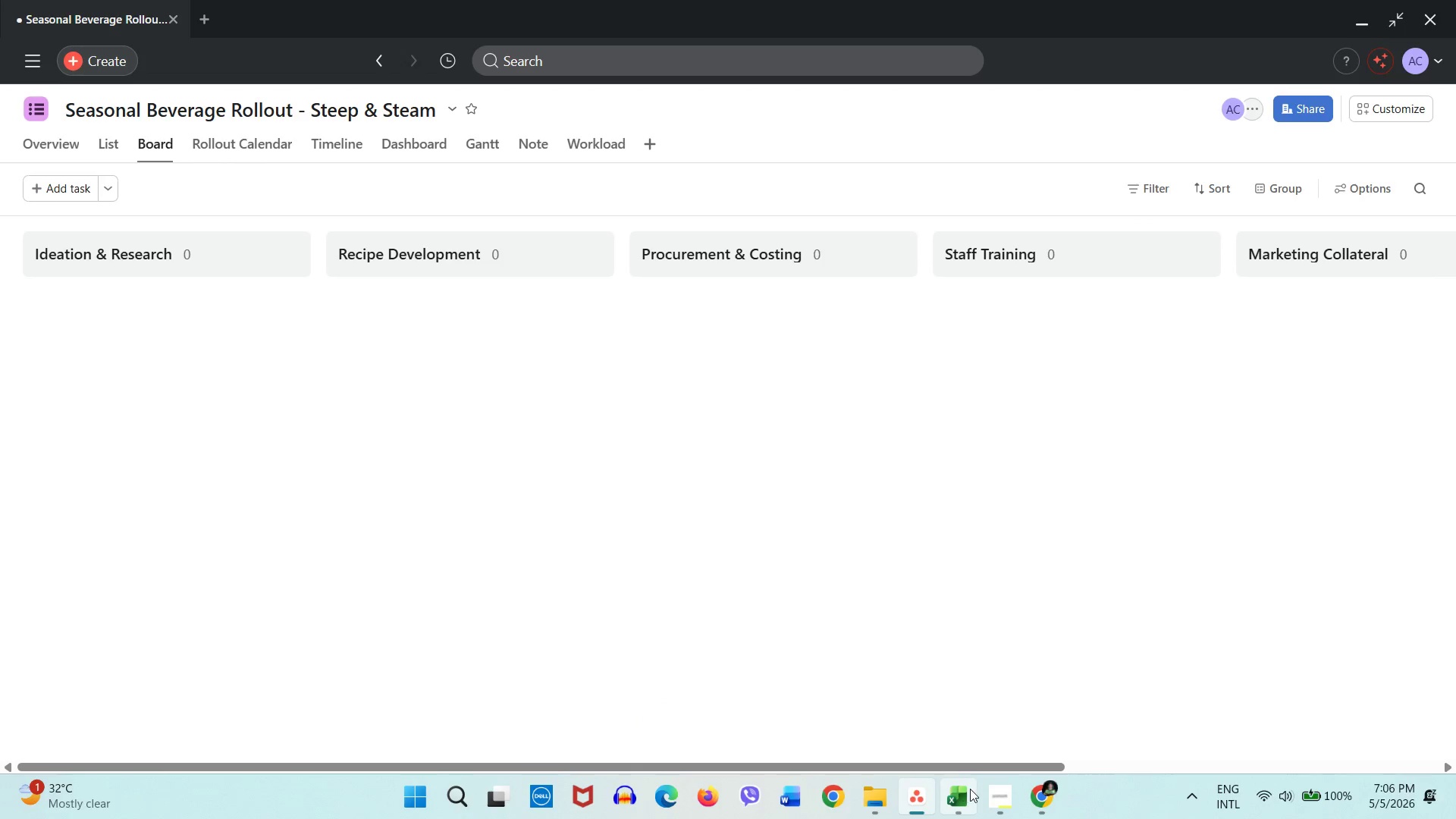 
left_click([986, 791])